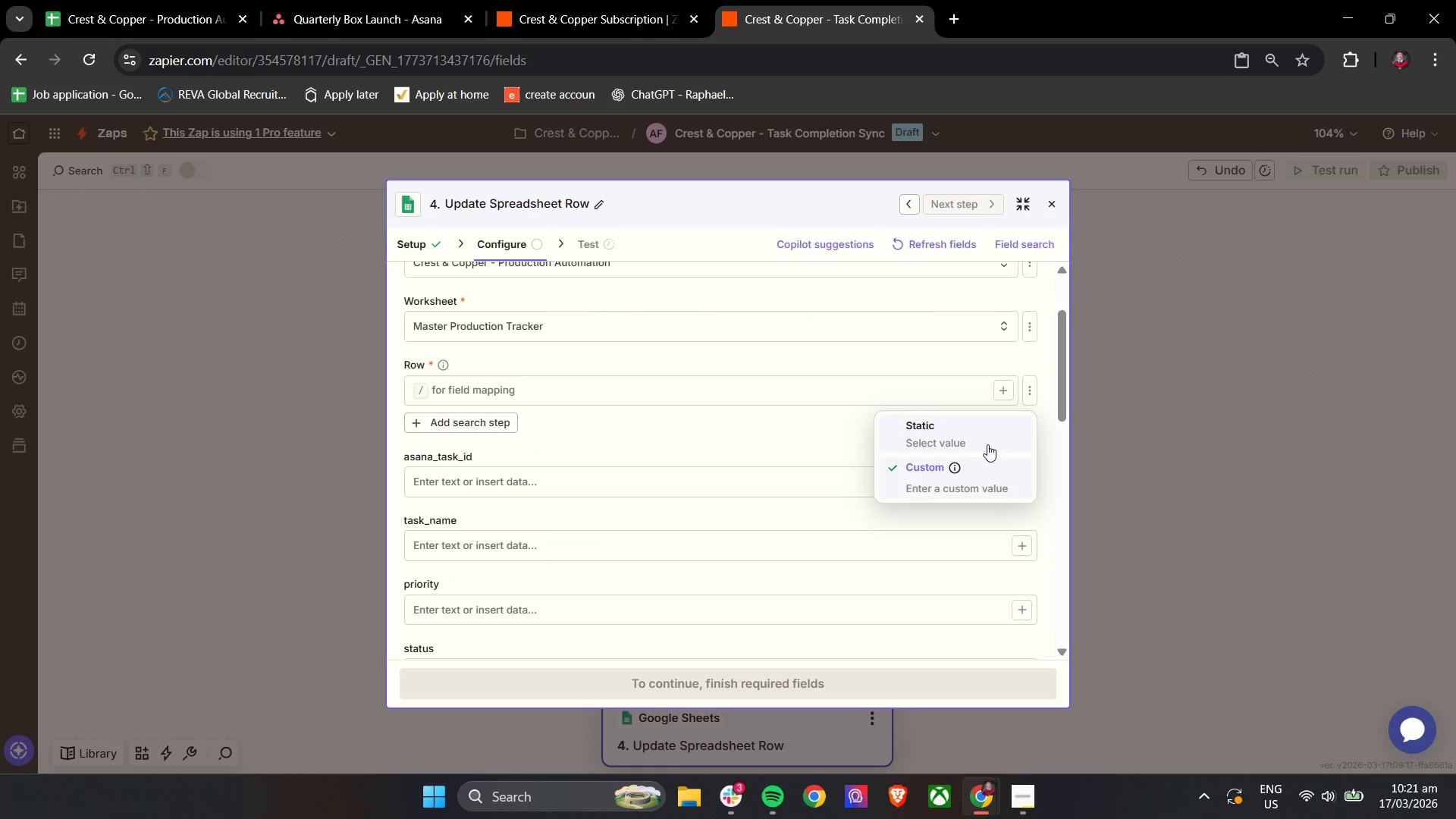 
left_click([988, 438])
 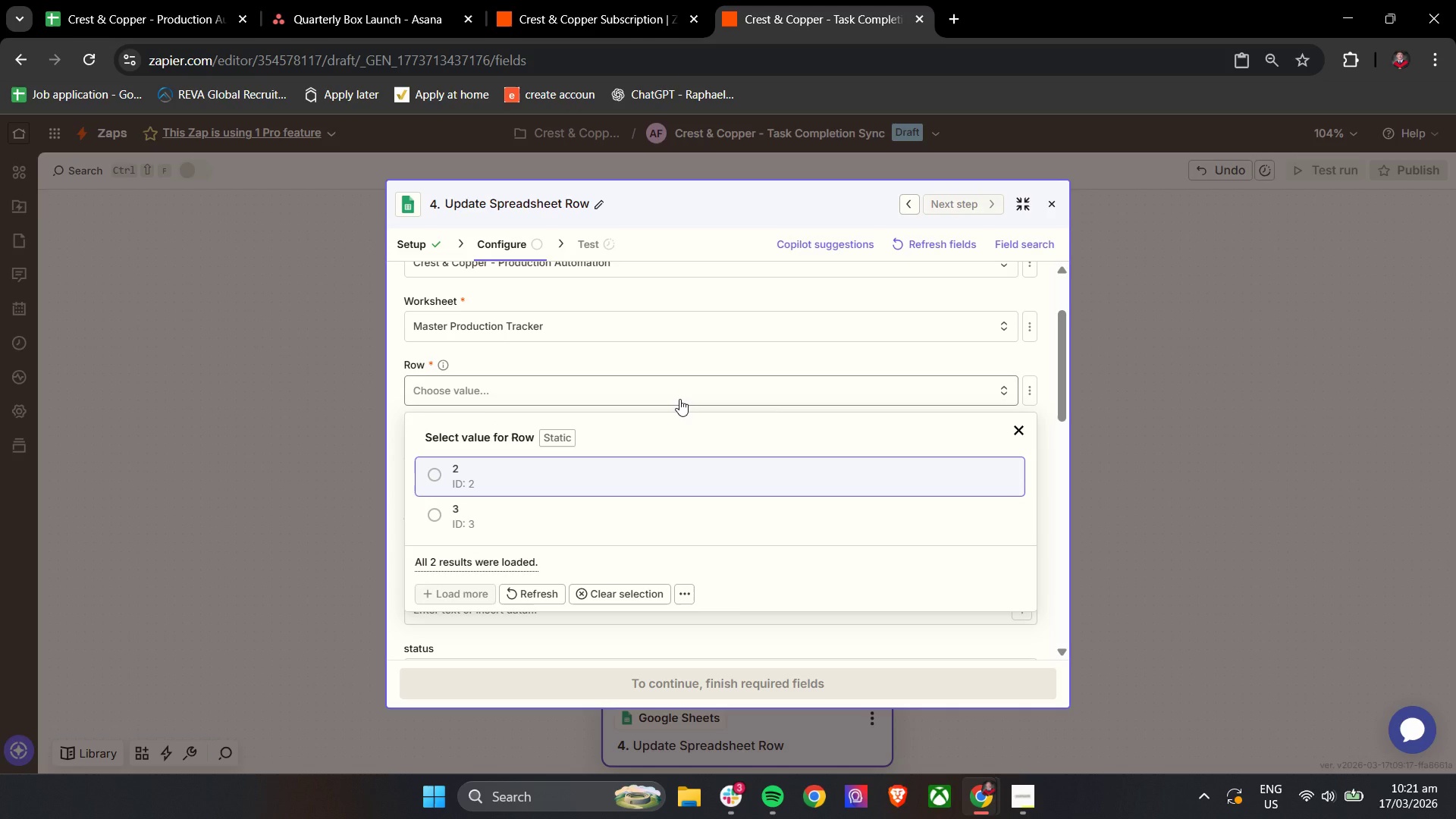 
wait(7.14)
 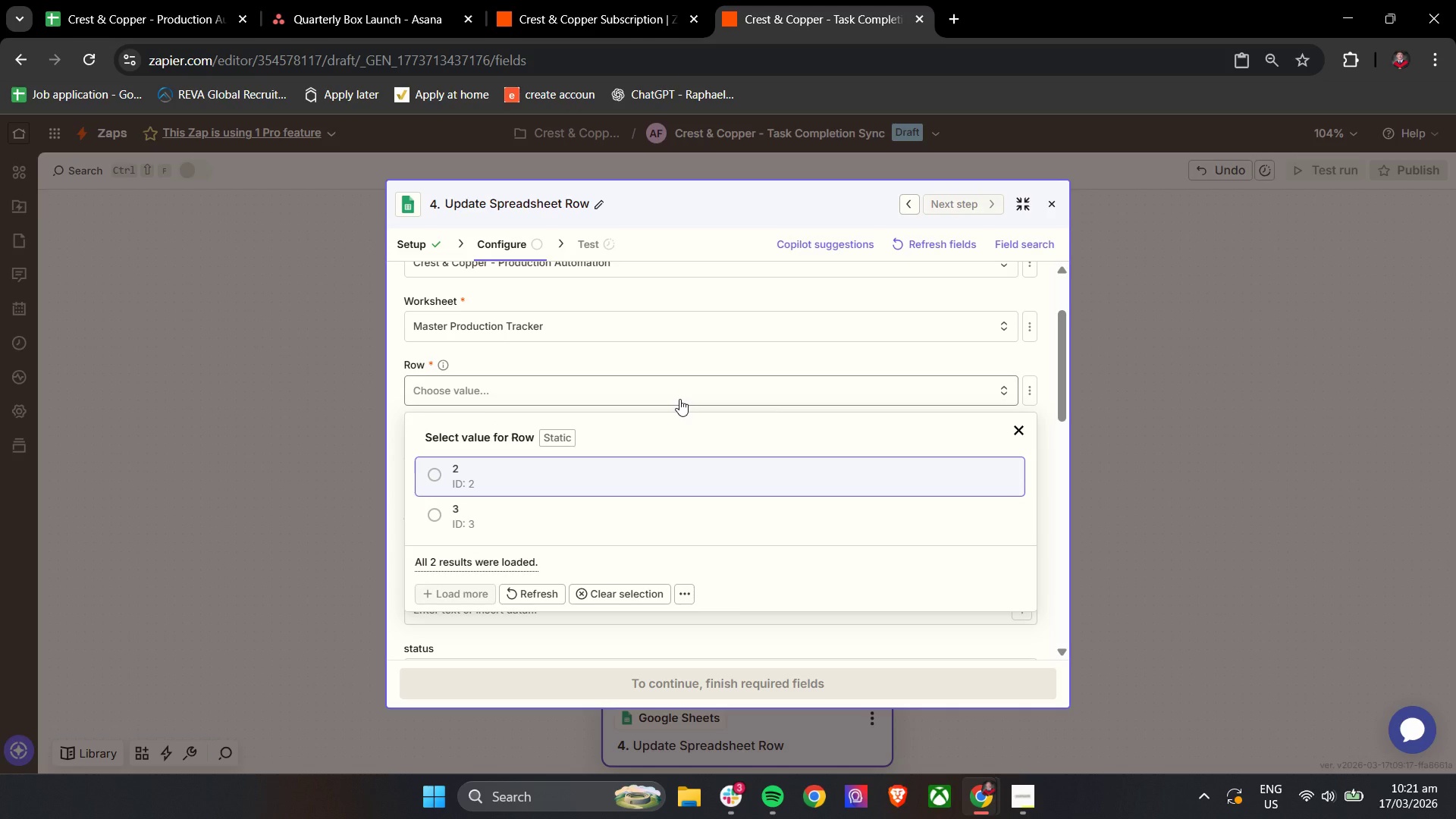 
left_click([401, 378])
 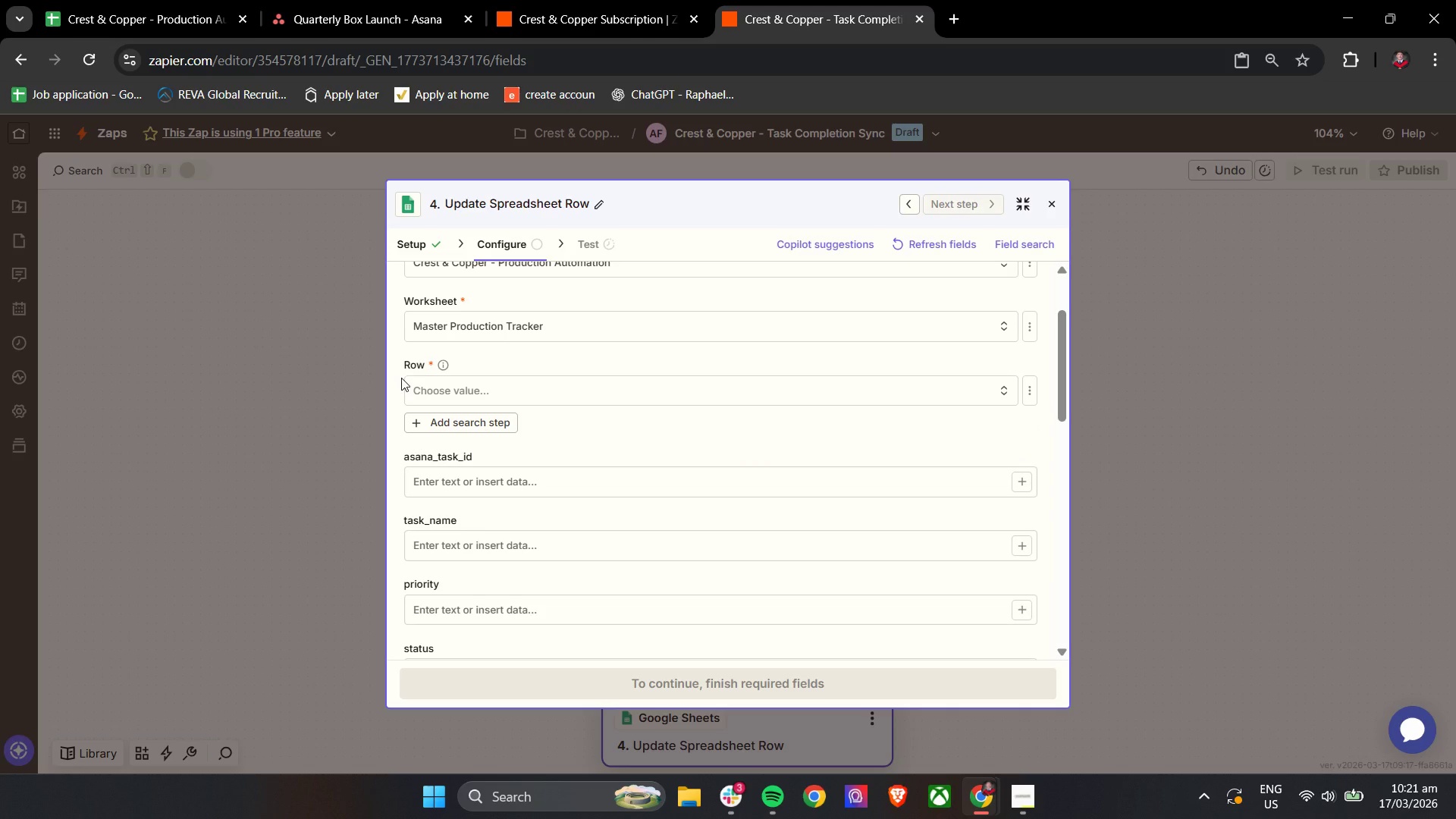 
wait(6.84)
 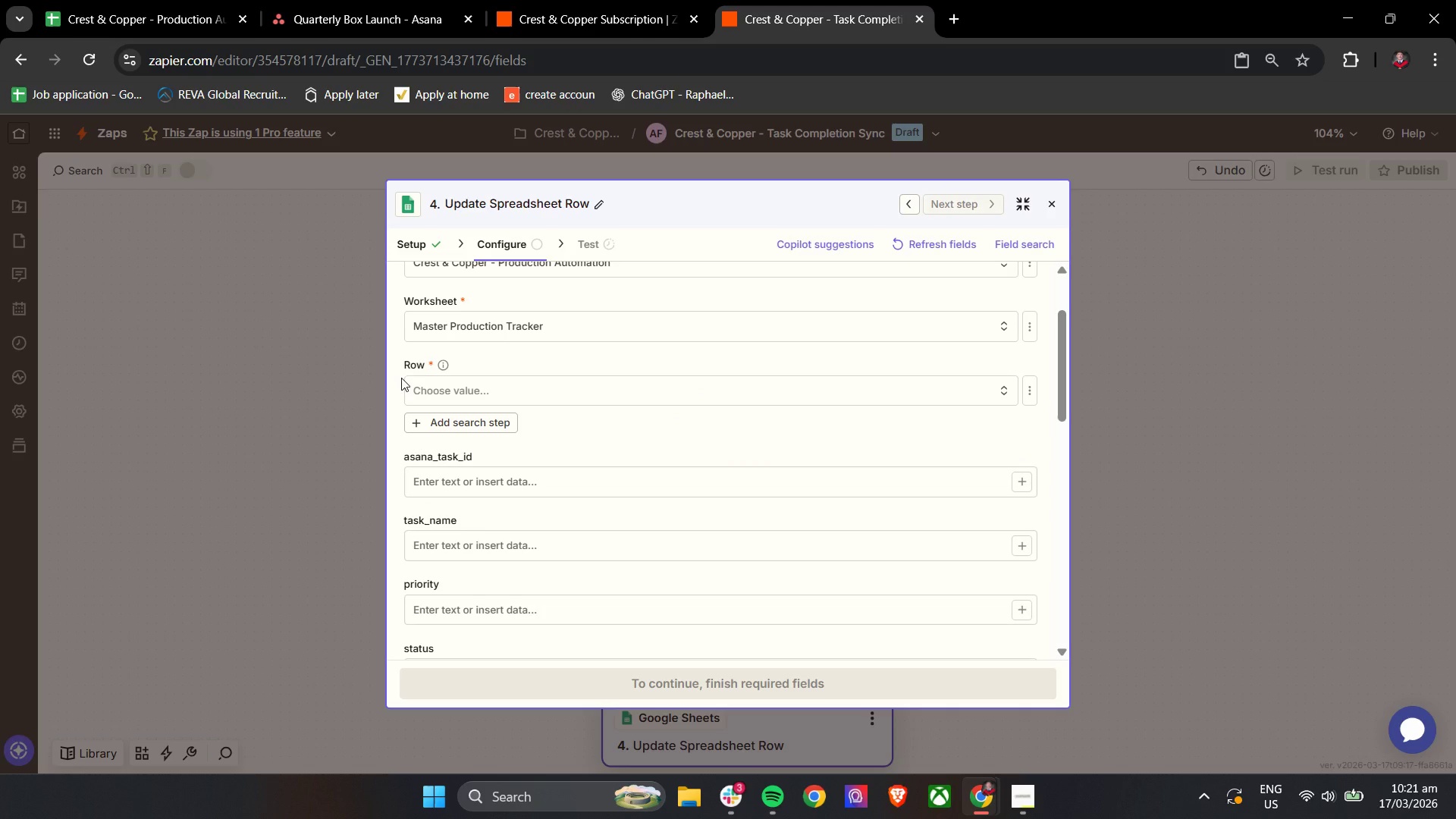 
left_click([400, 345])
 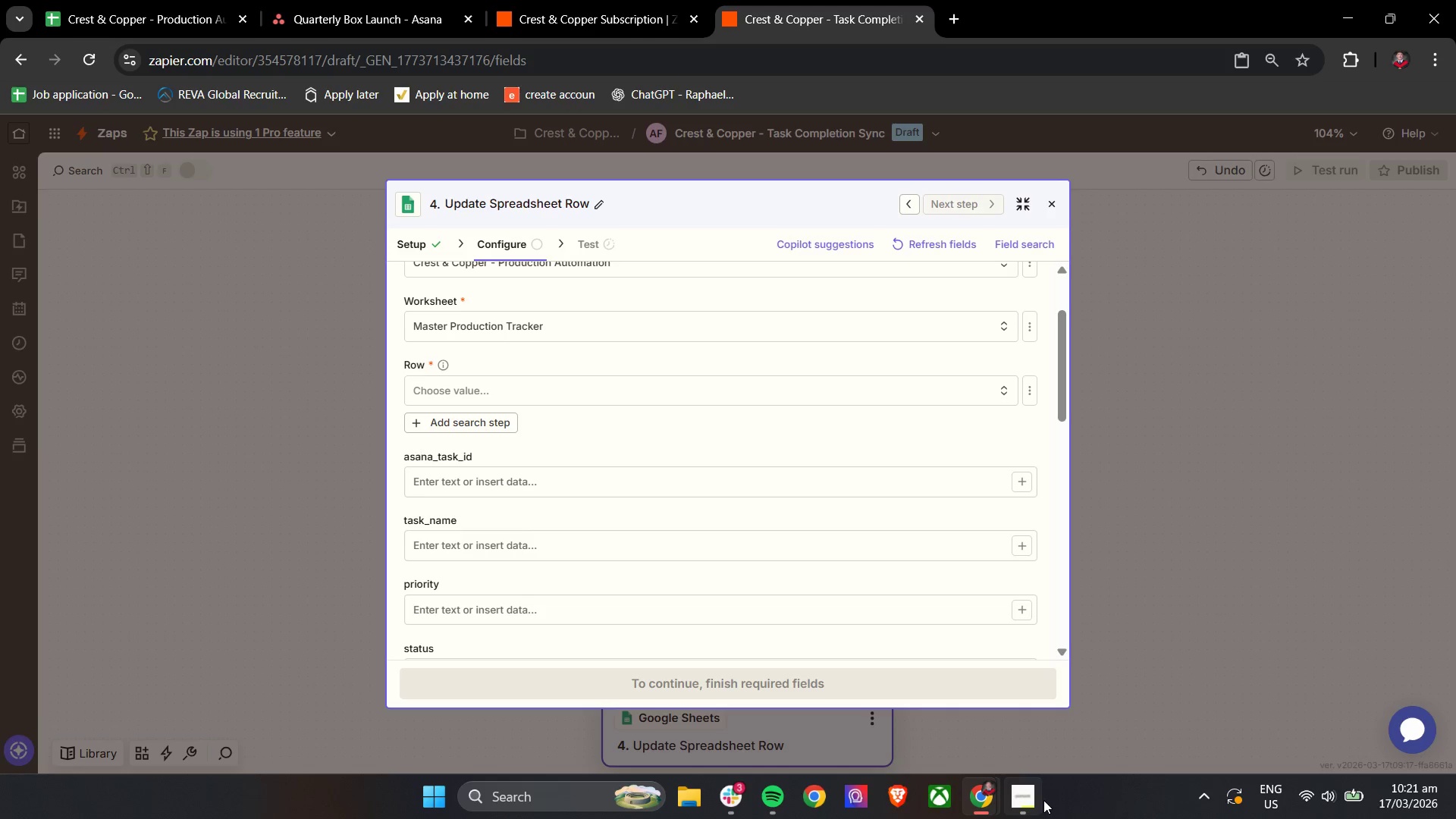 
left_click([1037, 798])